 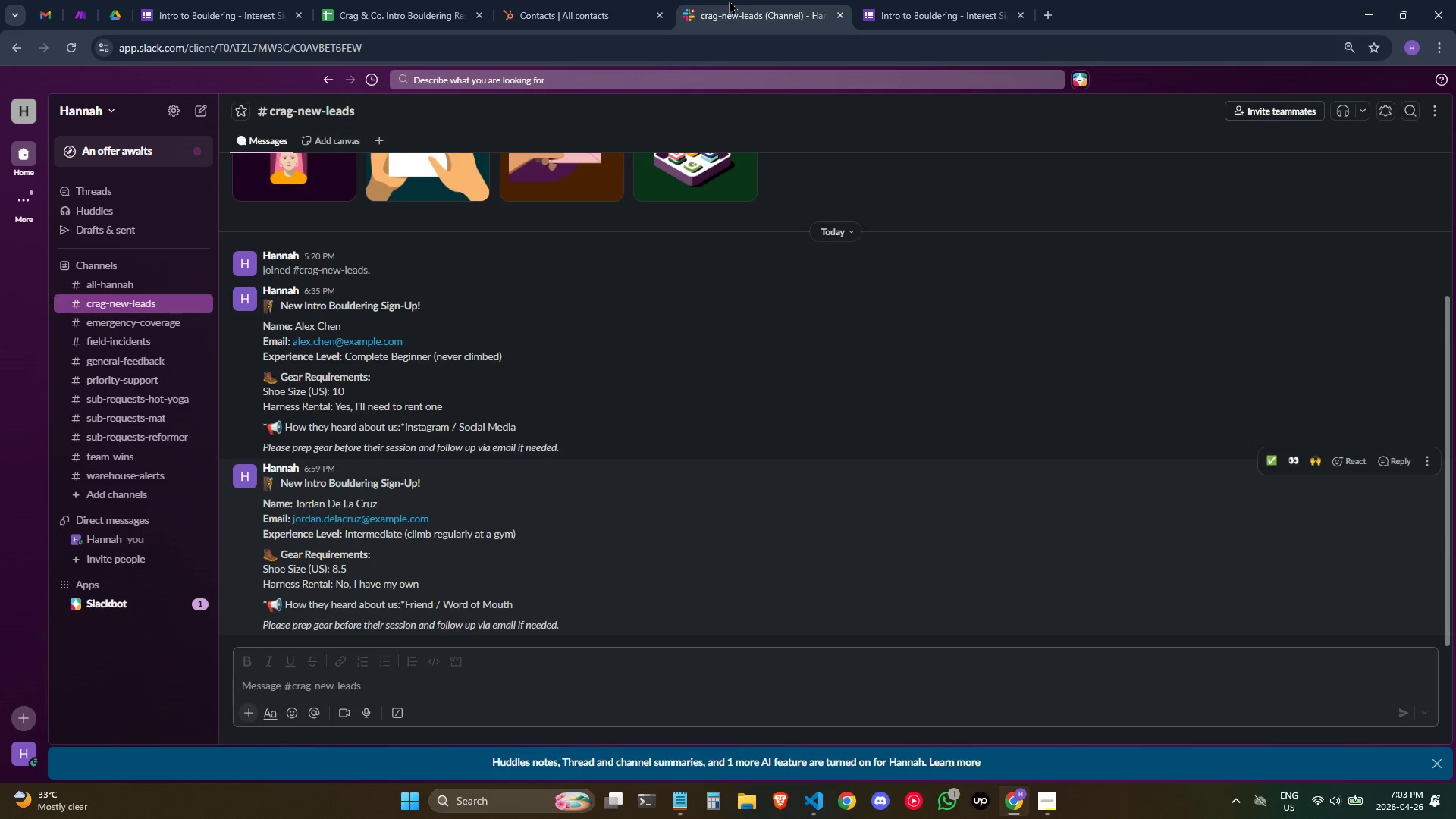 
left_click([928, 0])
 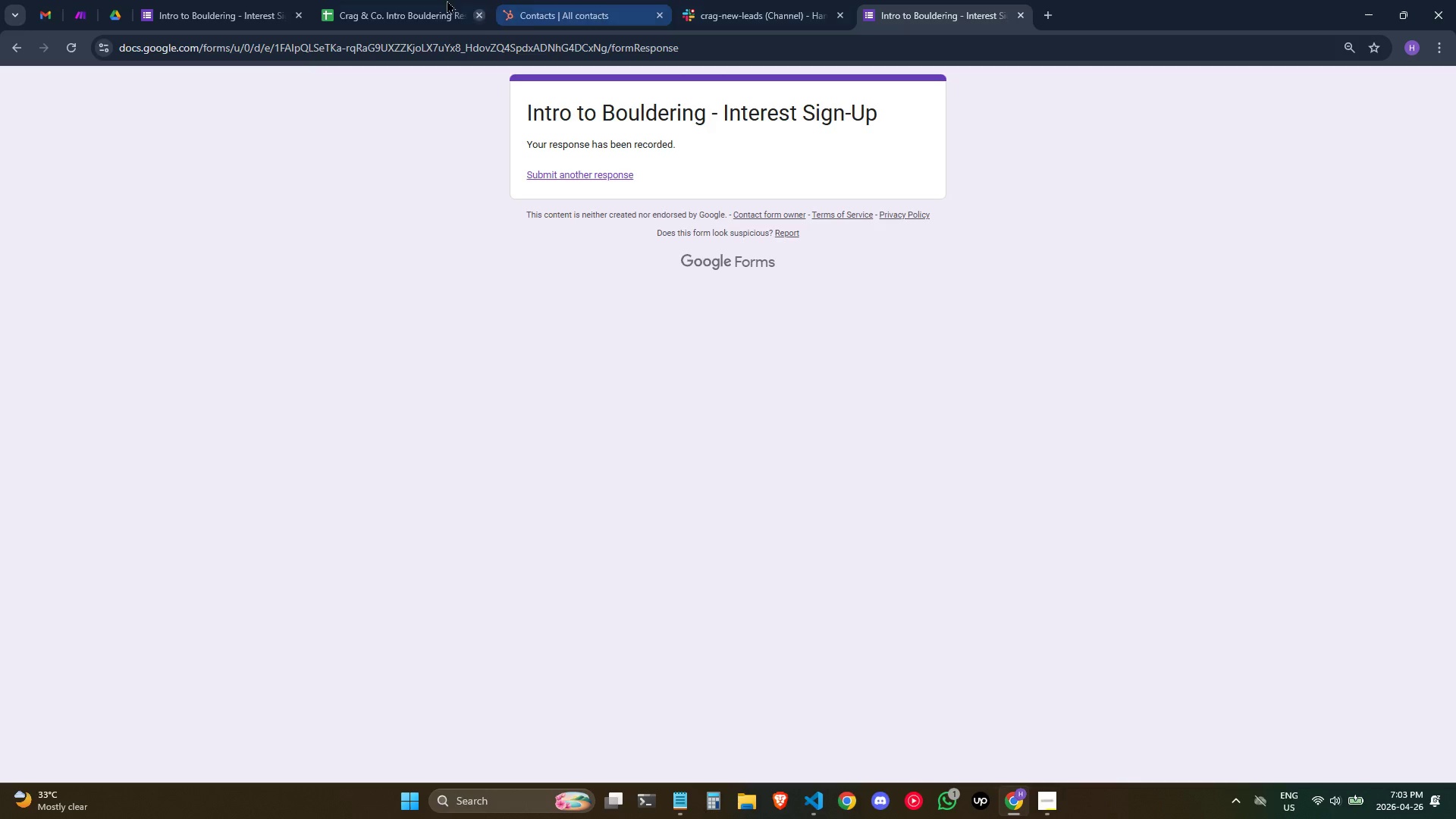 
left_click([413, 0])
 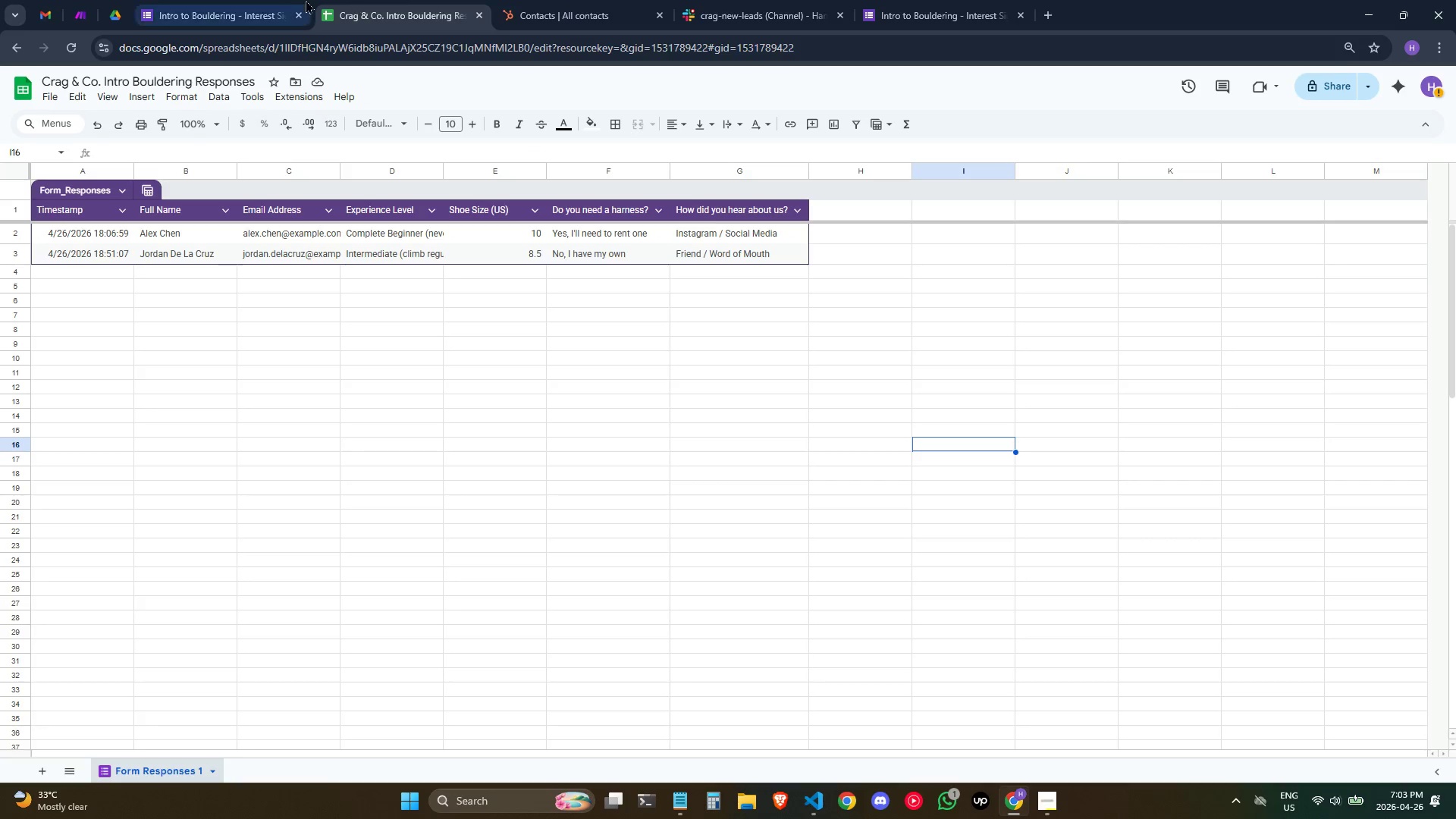 
left_click([297, 0])
 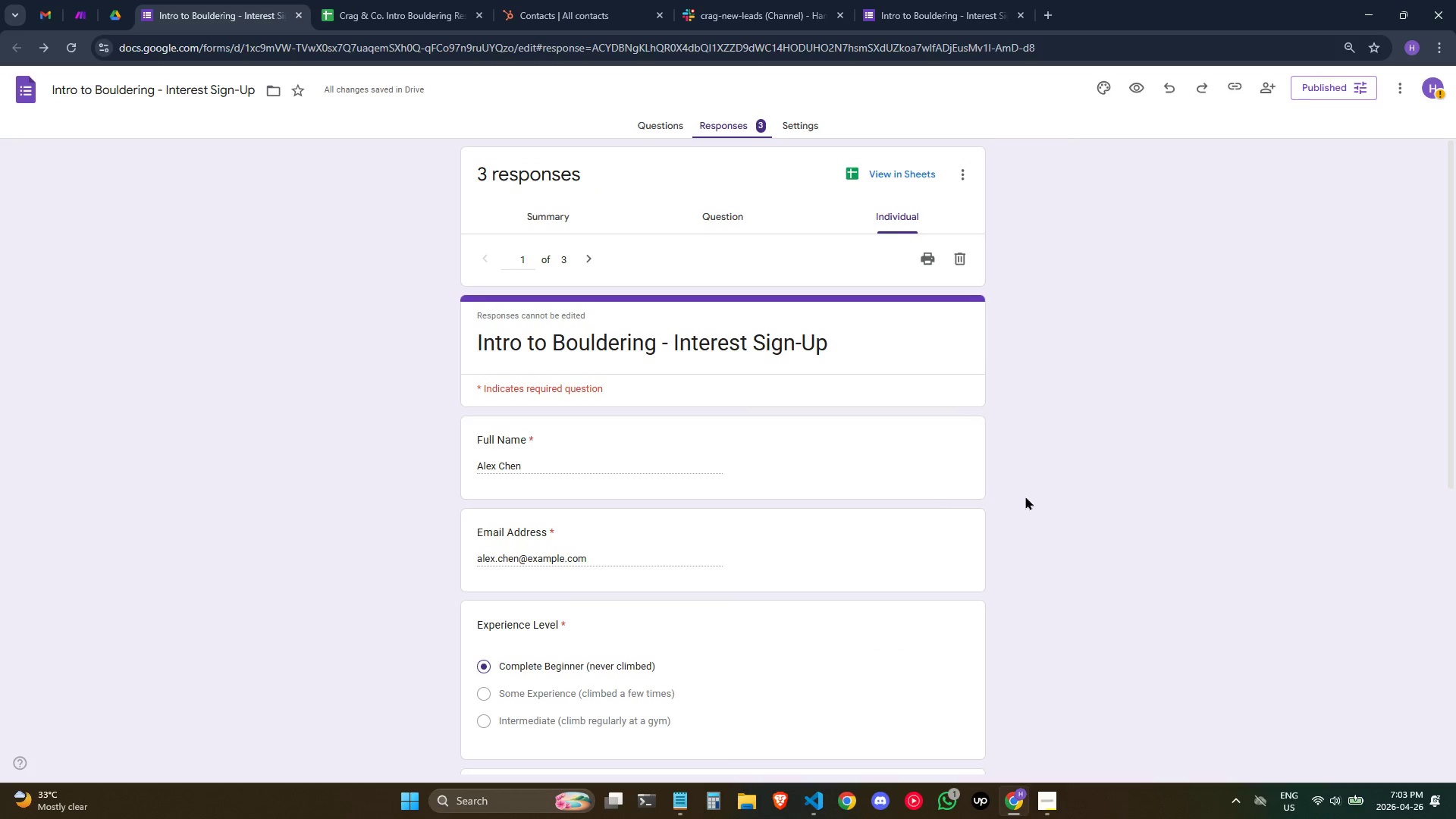 
scroll: coordinate [1062, 496], scroll_direction: up, amount: 1.0
 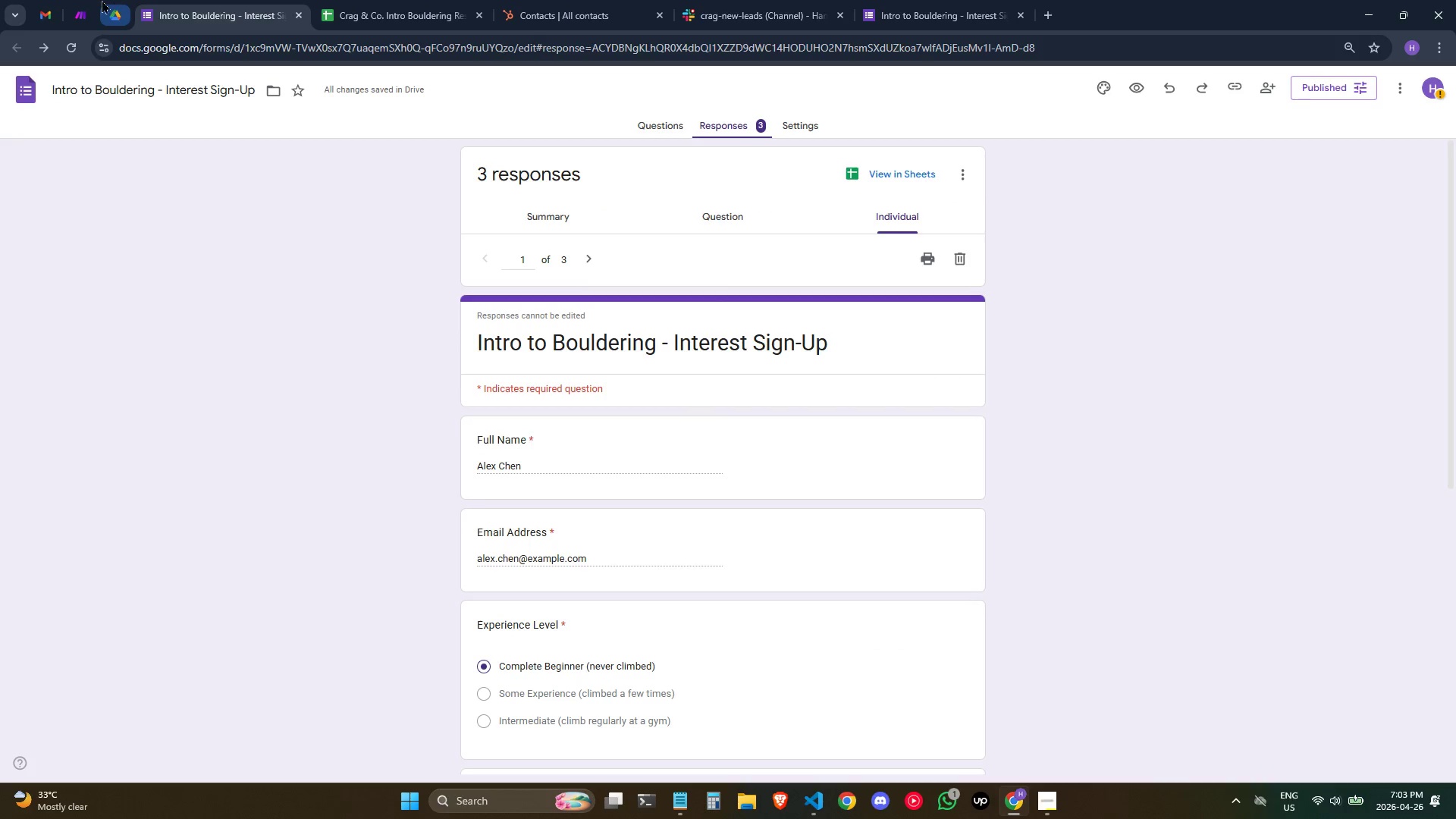 
left_click([87, 0])
 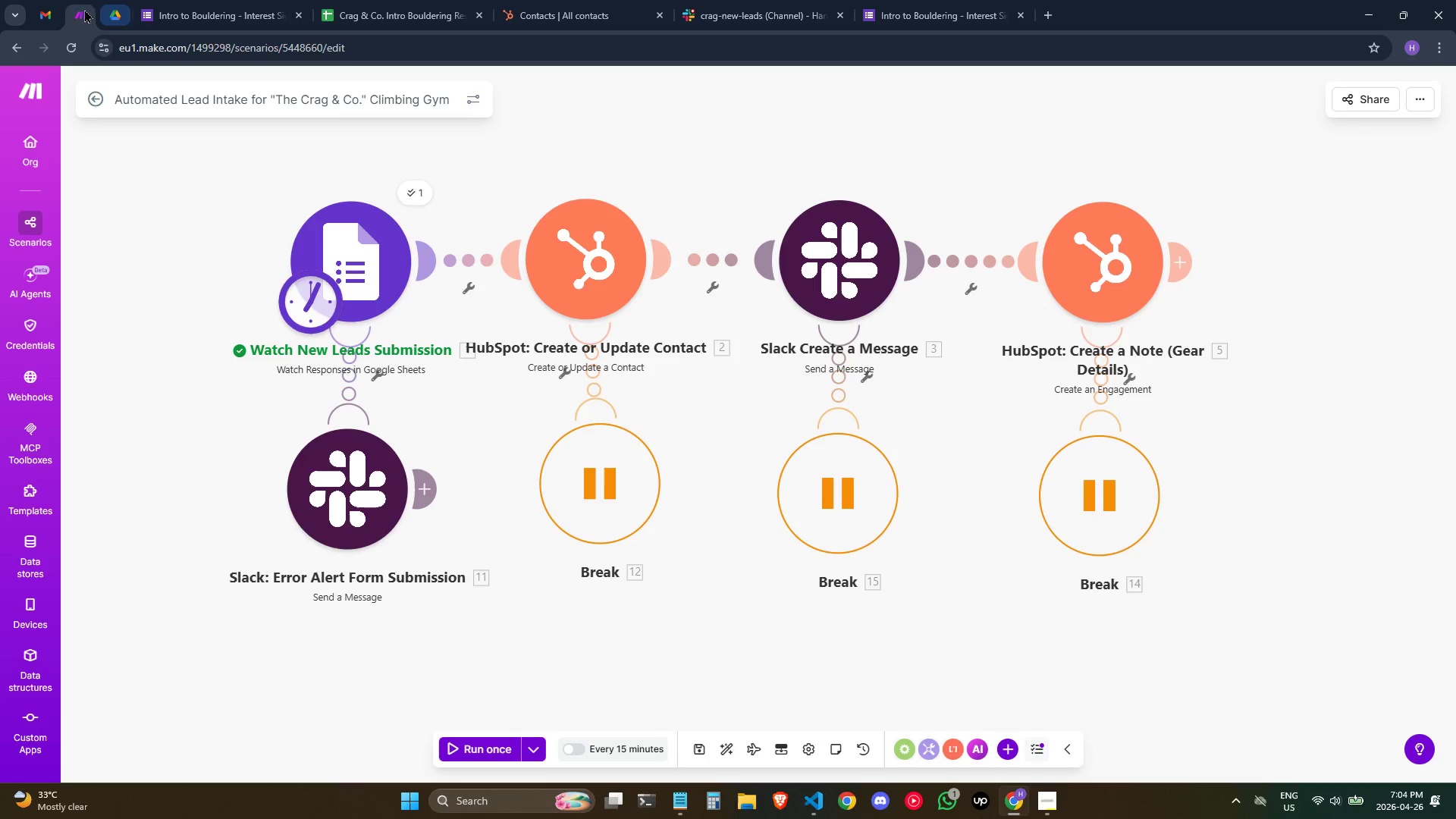 
left_click([55, 0])
 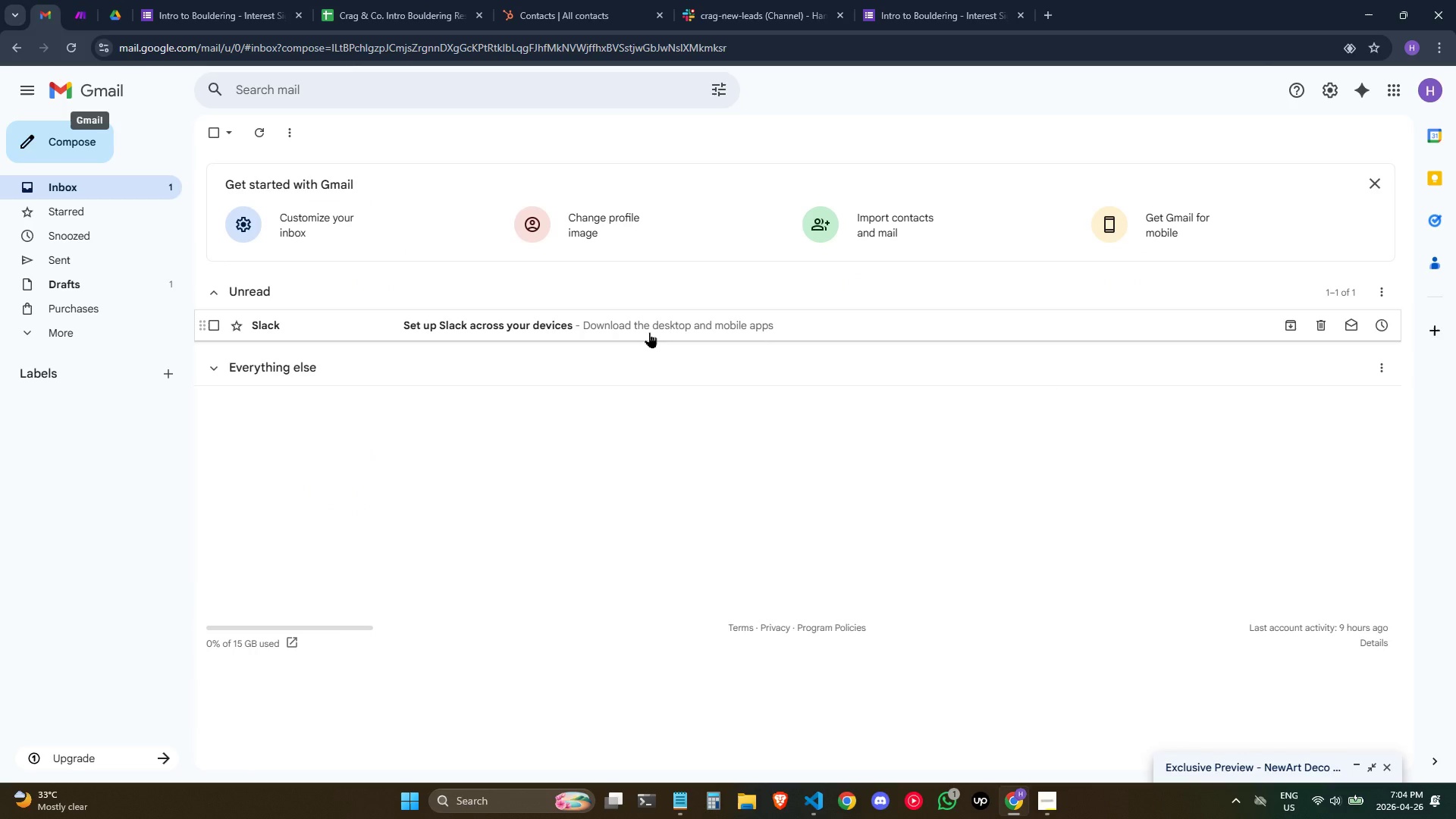 
left_click([649, 332])
 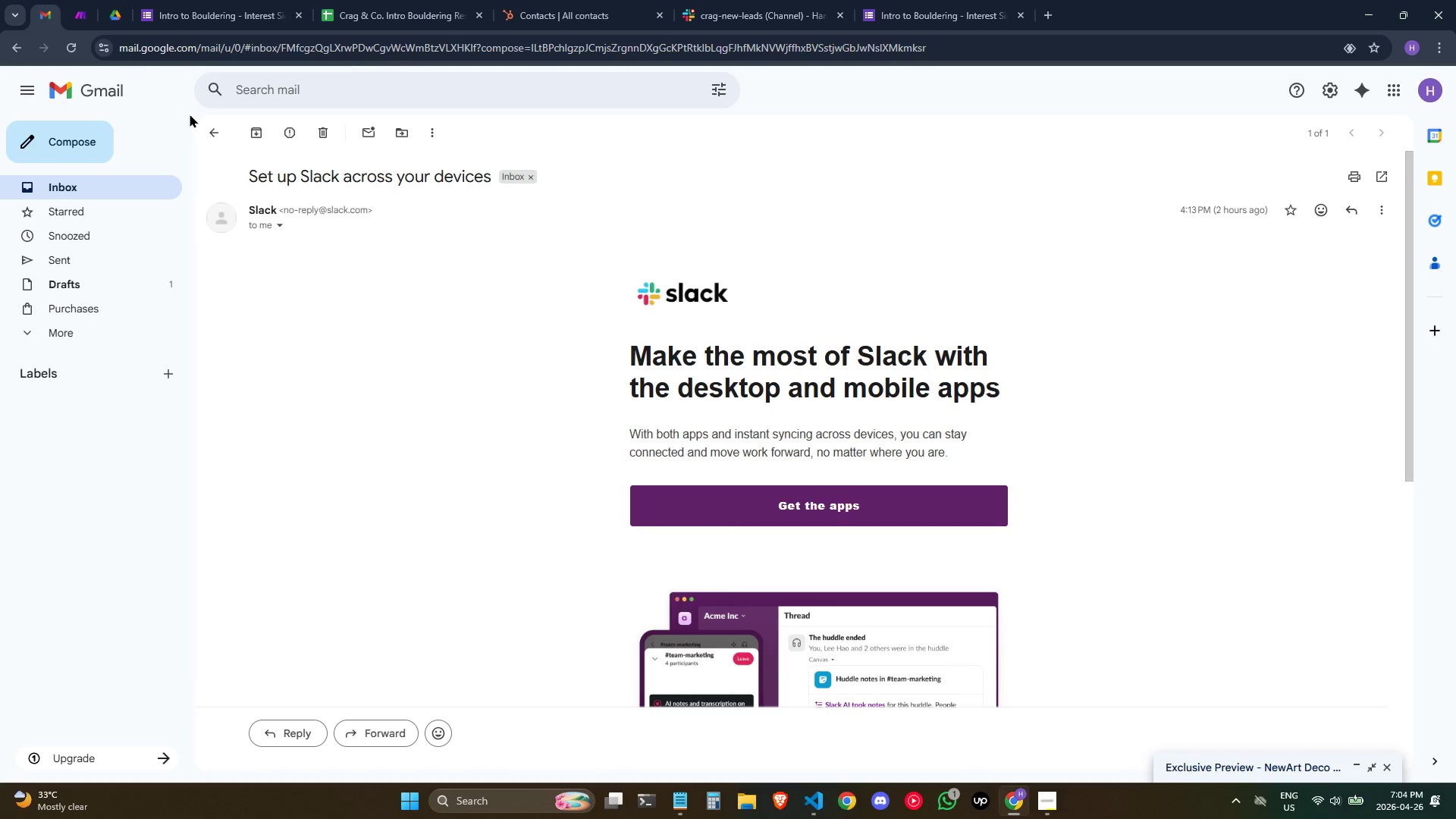 
left_click([116, 82])
 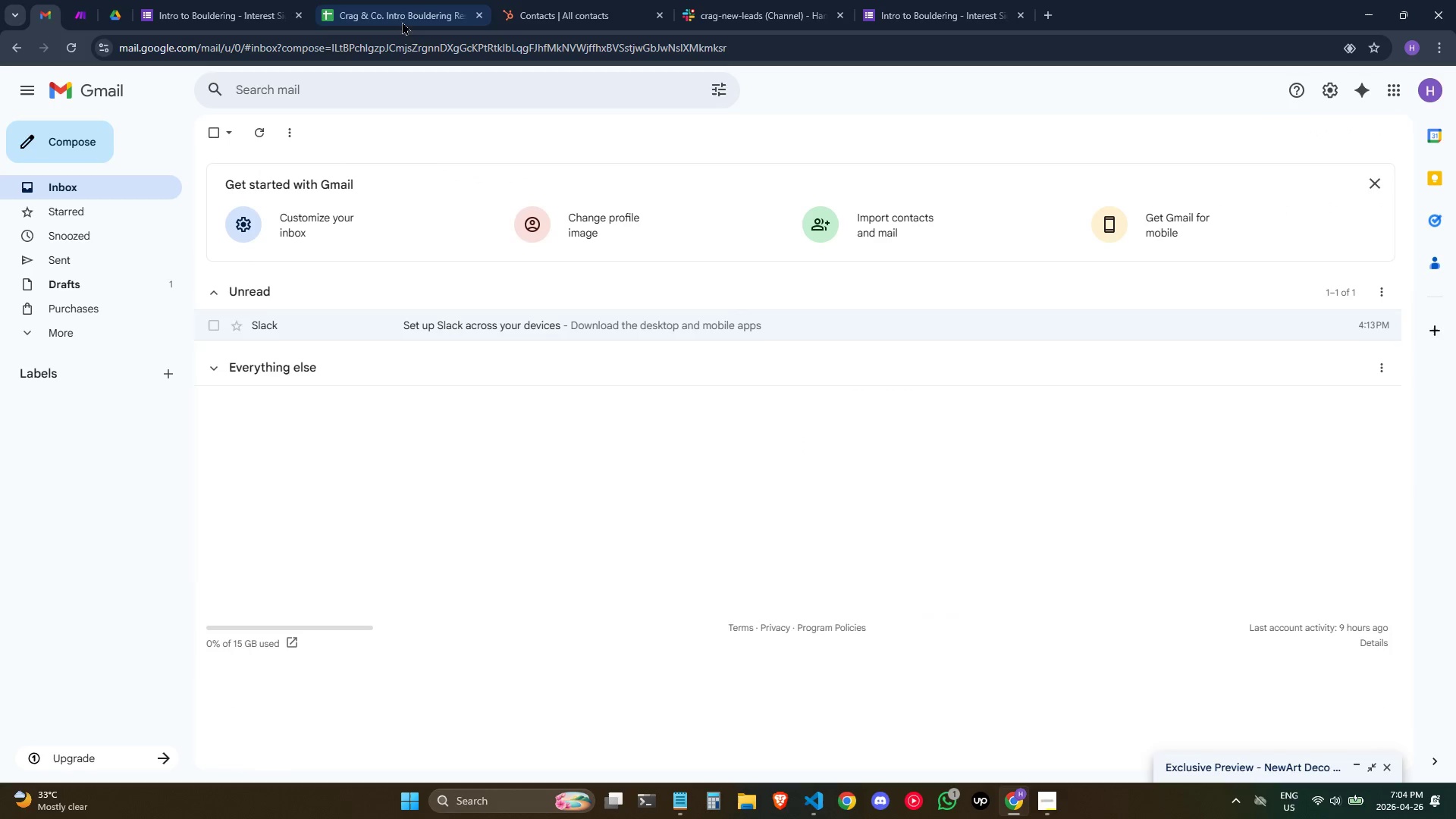 
left_click([391, 0])
 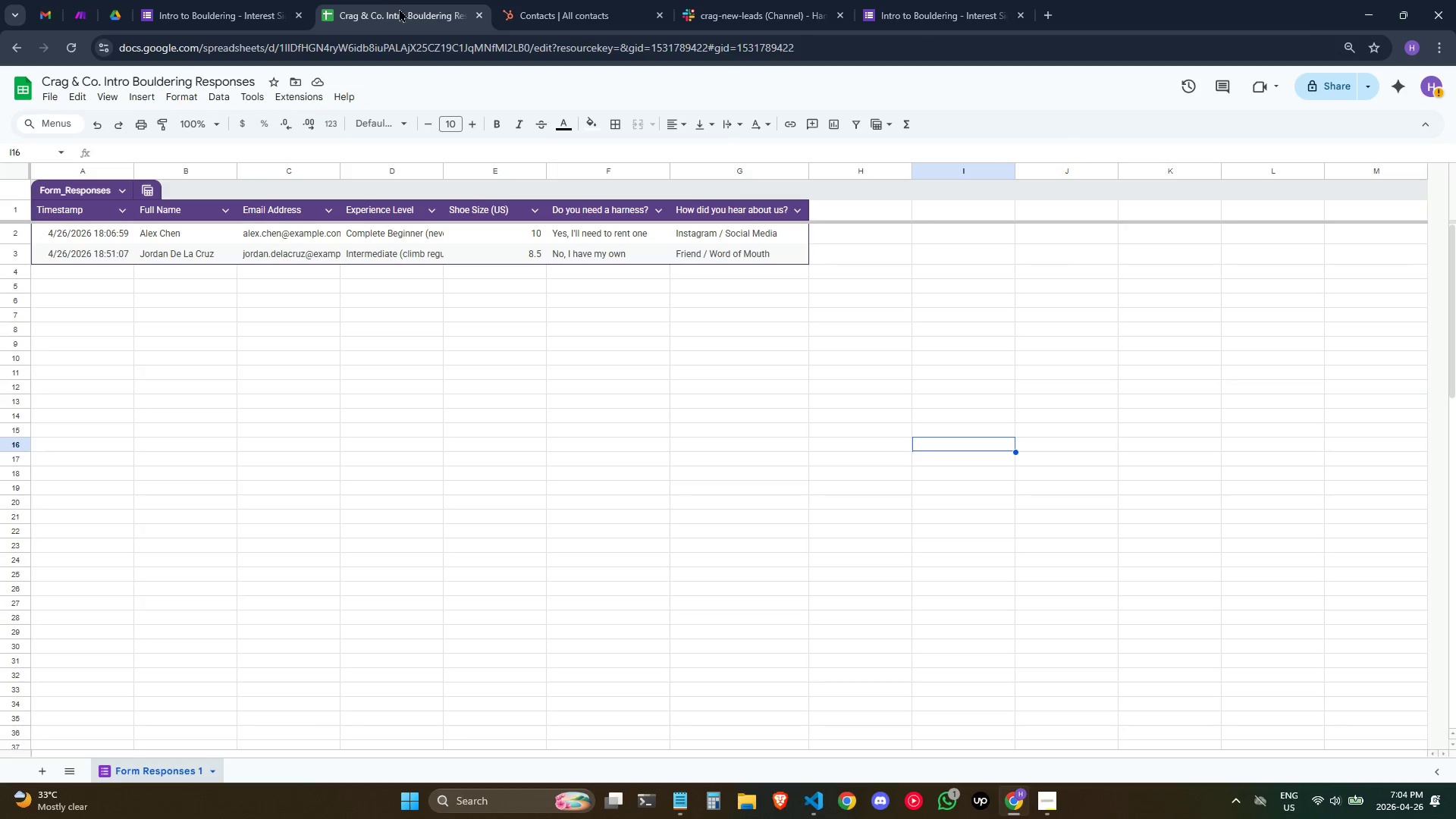 
key(Alt+Tab)
 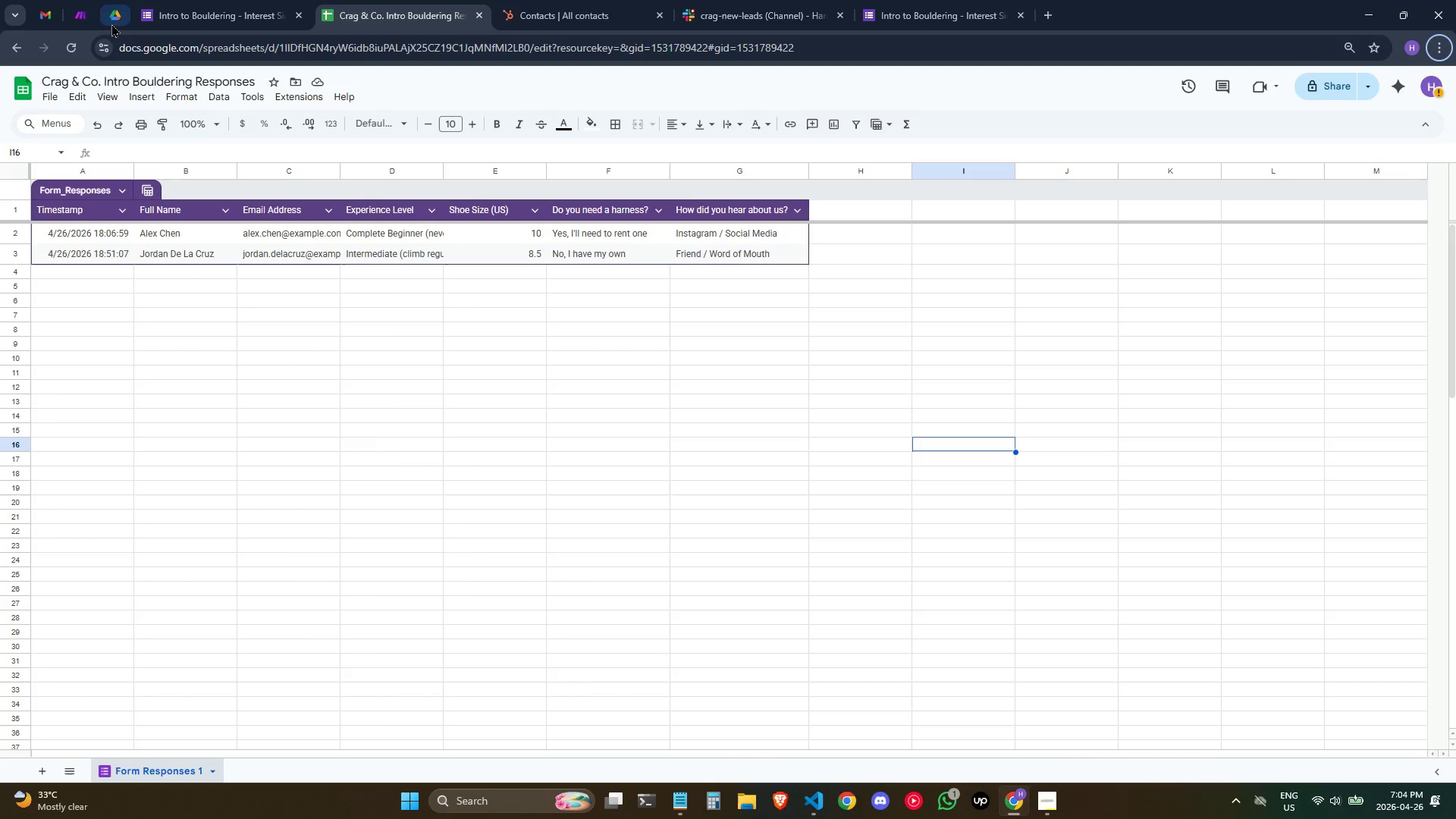 
left_click([73, 0])
 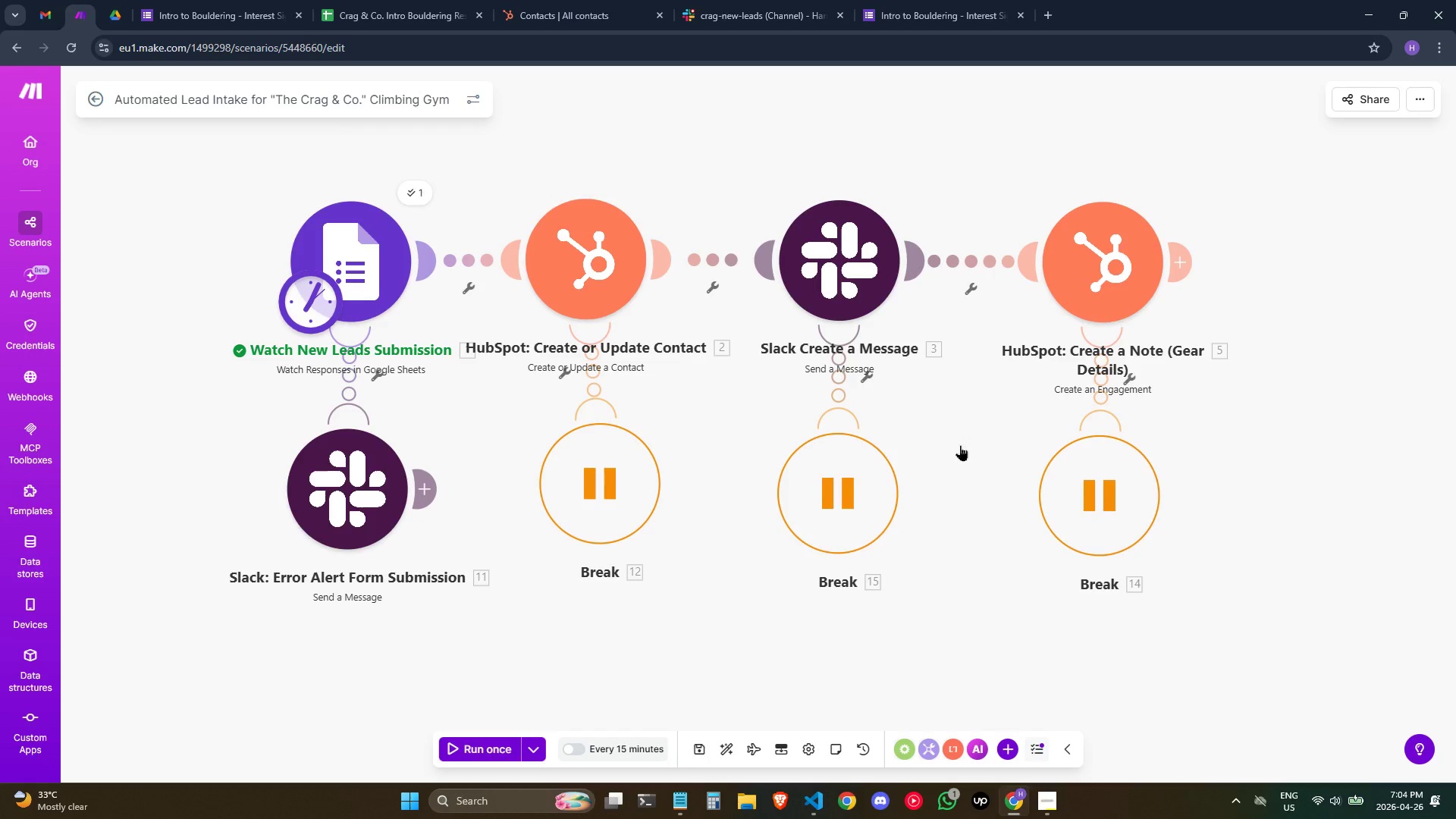 
key(Alt+Tab)
 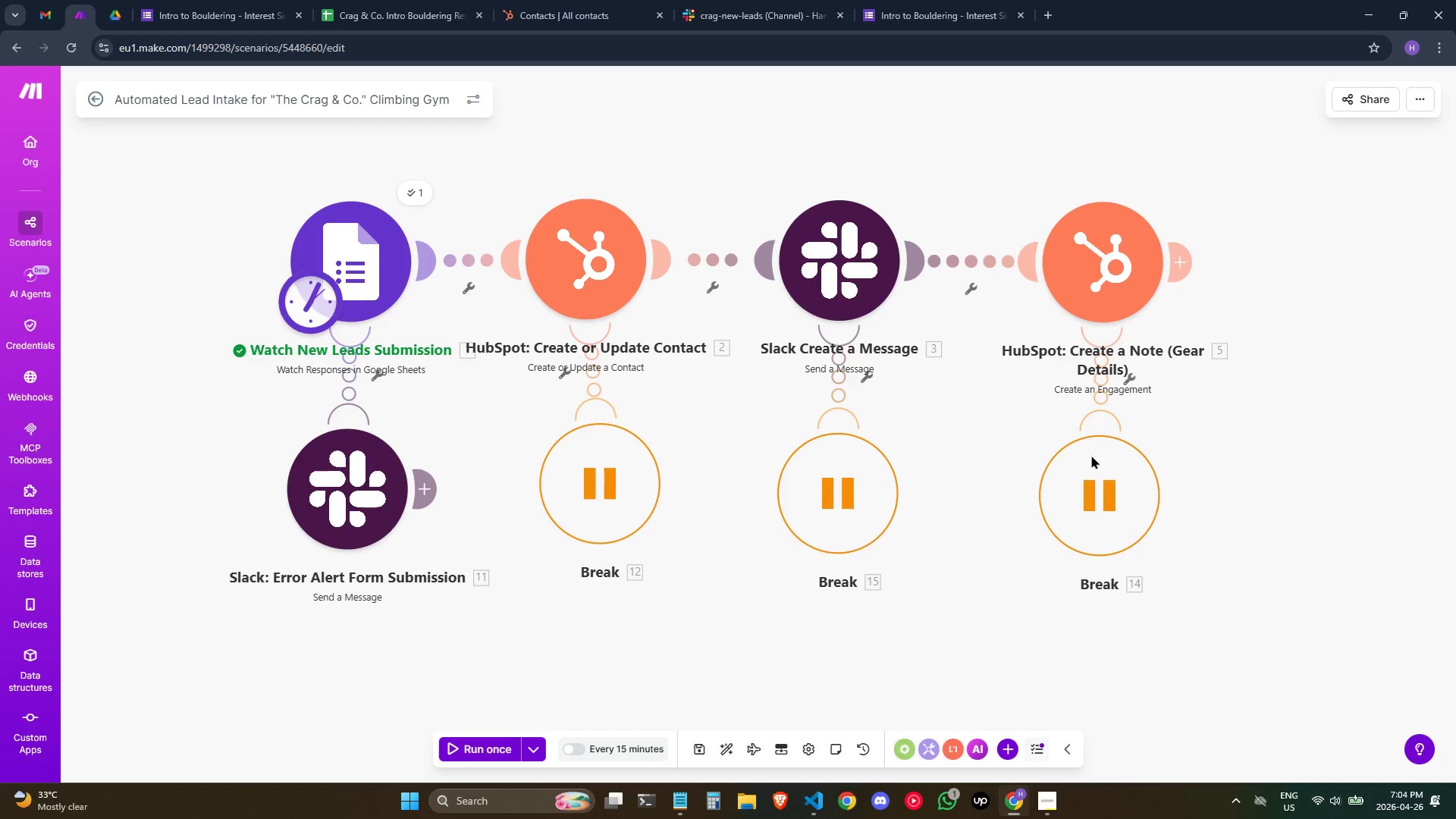 
left_click([360, 366])
 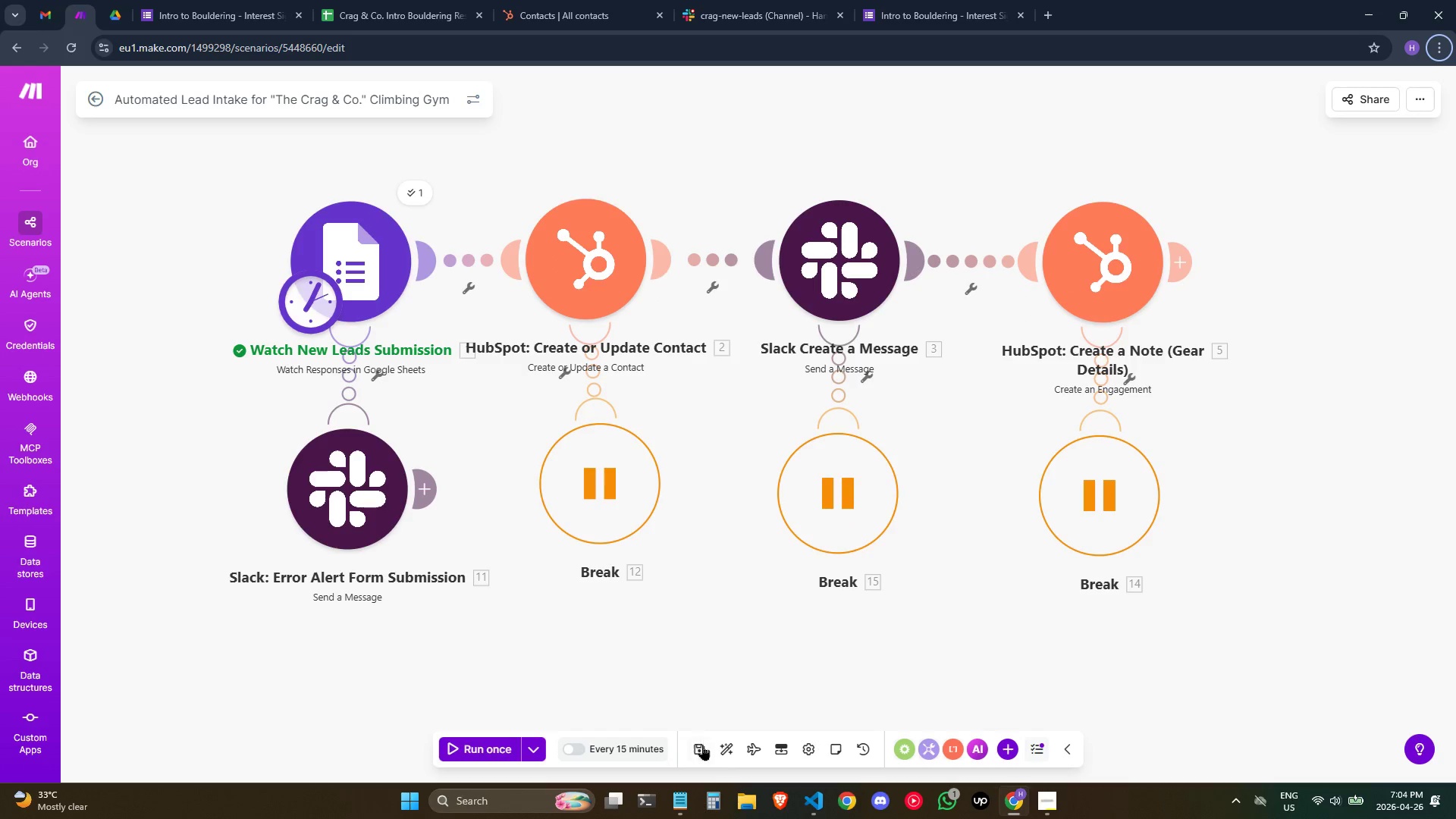 
left_click([704, 748])
 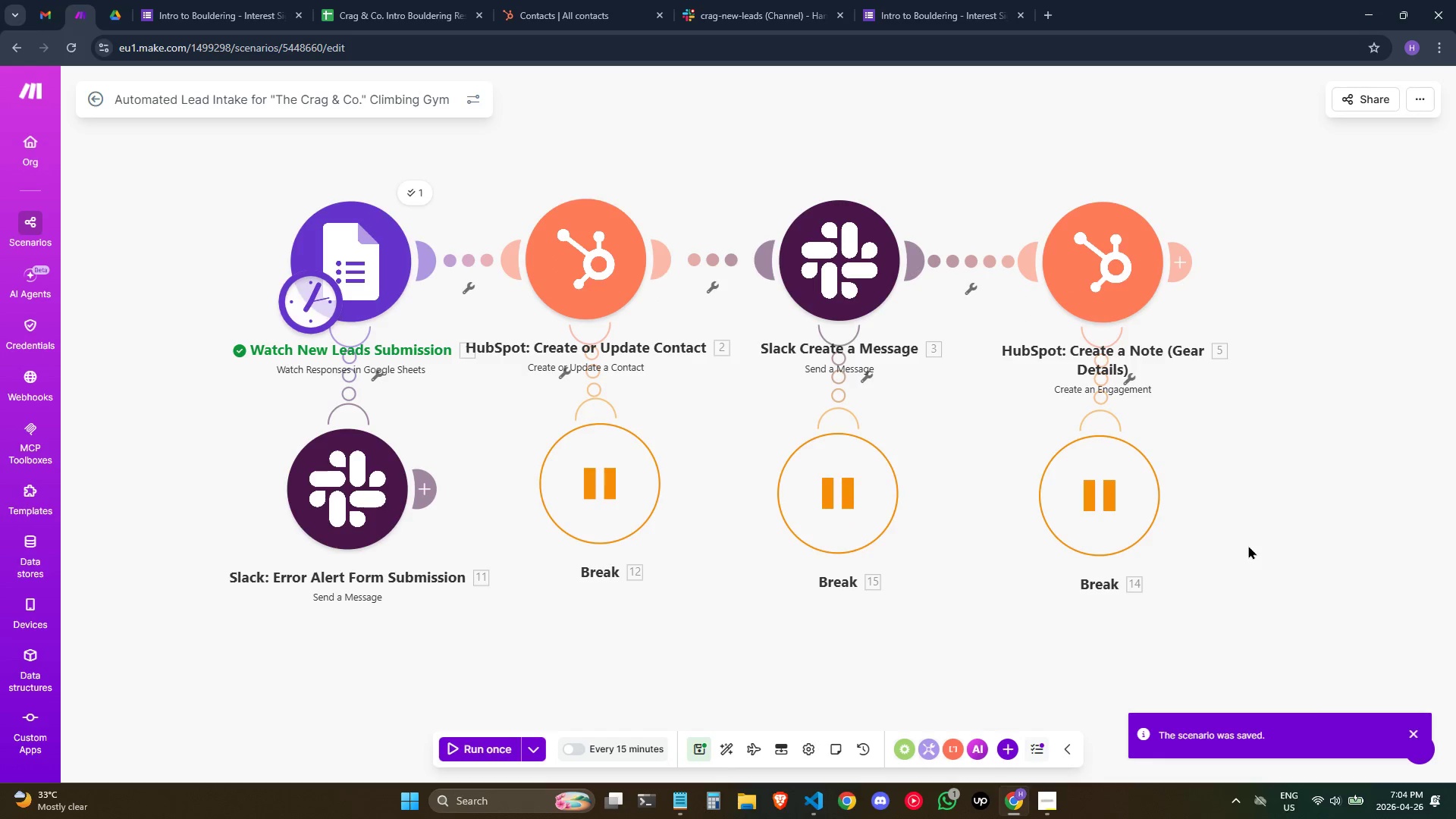 
hold_key(key=ControlLeft, duration=1.48)
scroll: coordinate [1248, 545], scroll_direction: down, amount: 1.0